 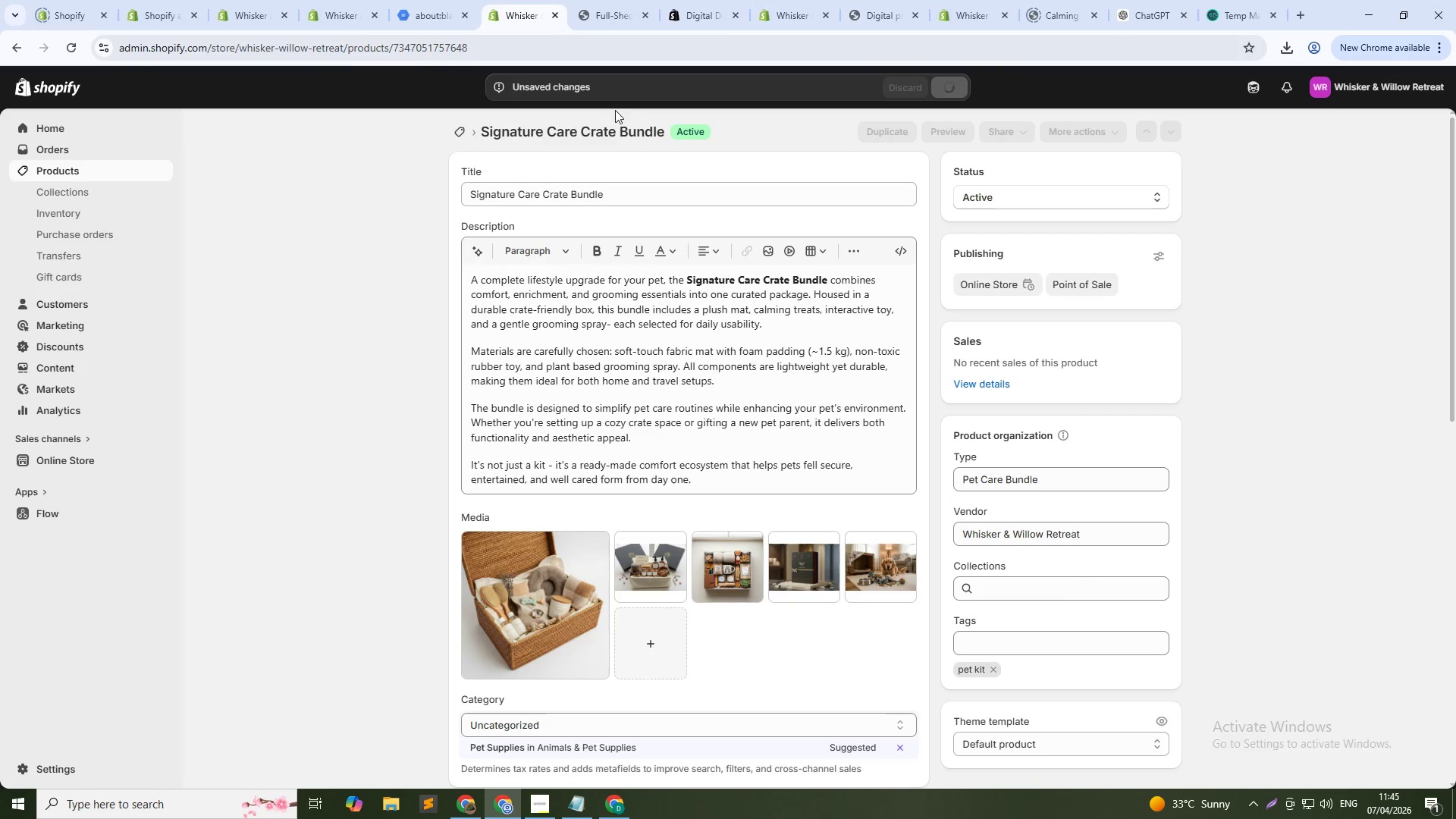 
left_click([459, 133])
 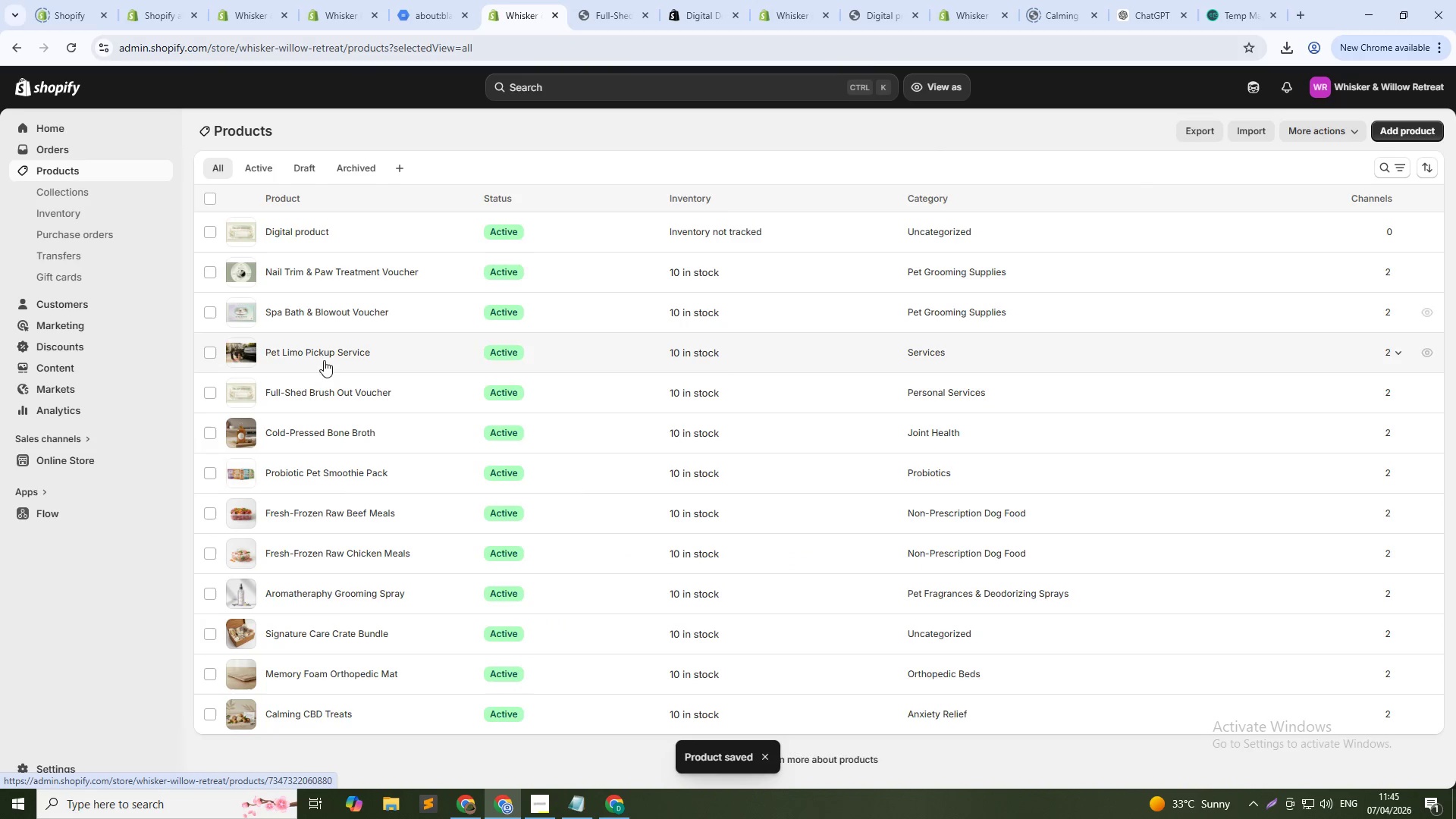 
left_click([321, 593])
 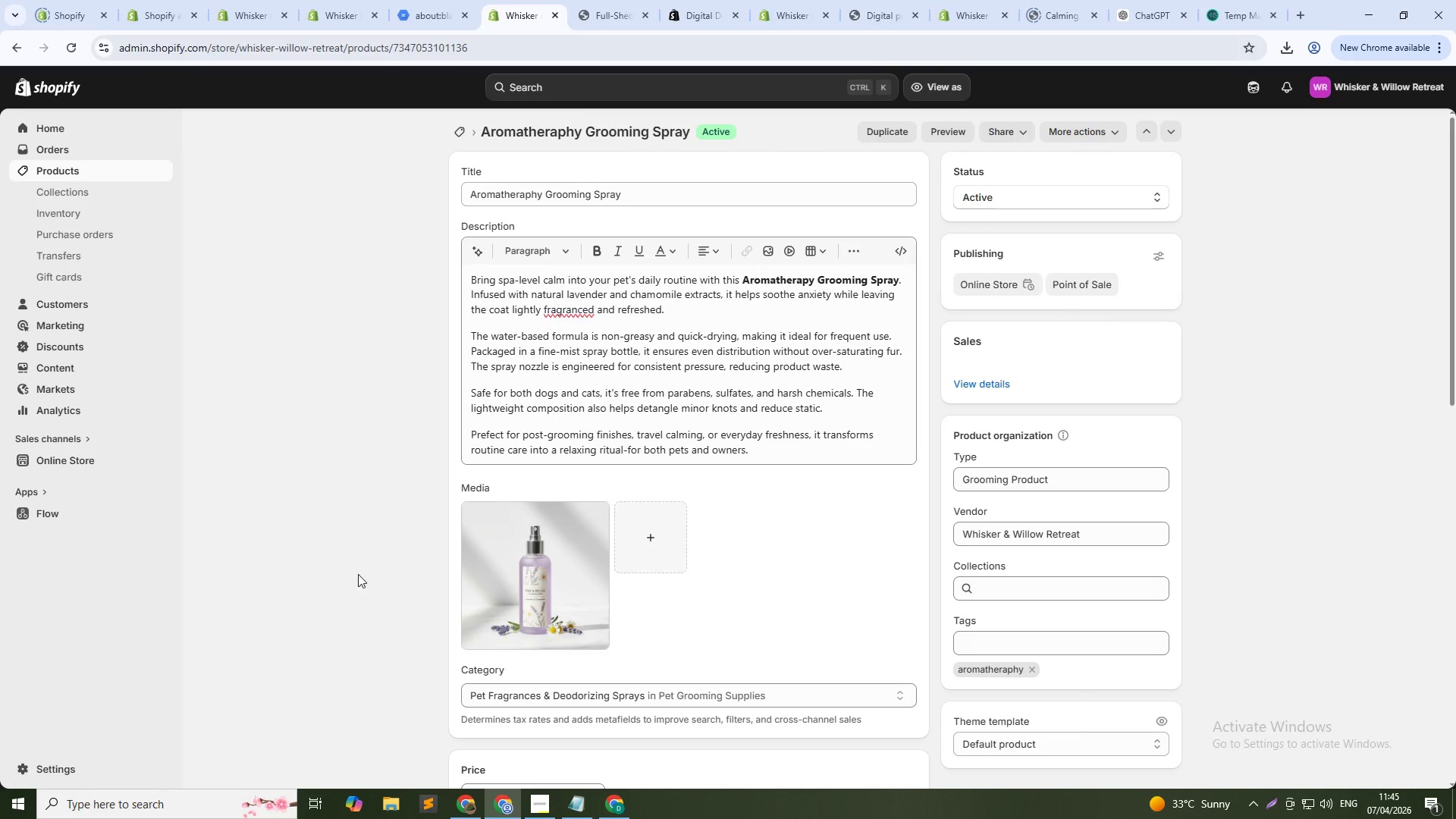 
left_click([656, 542])
 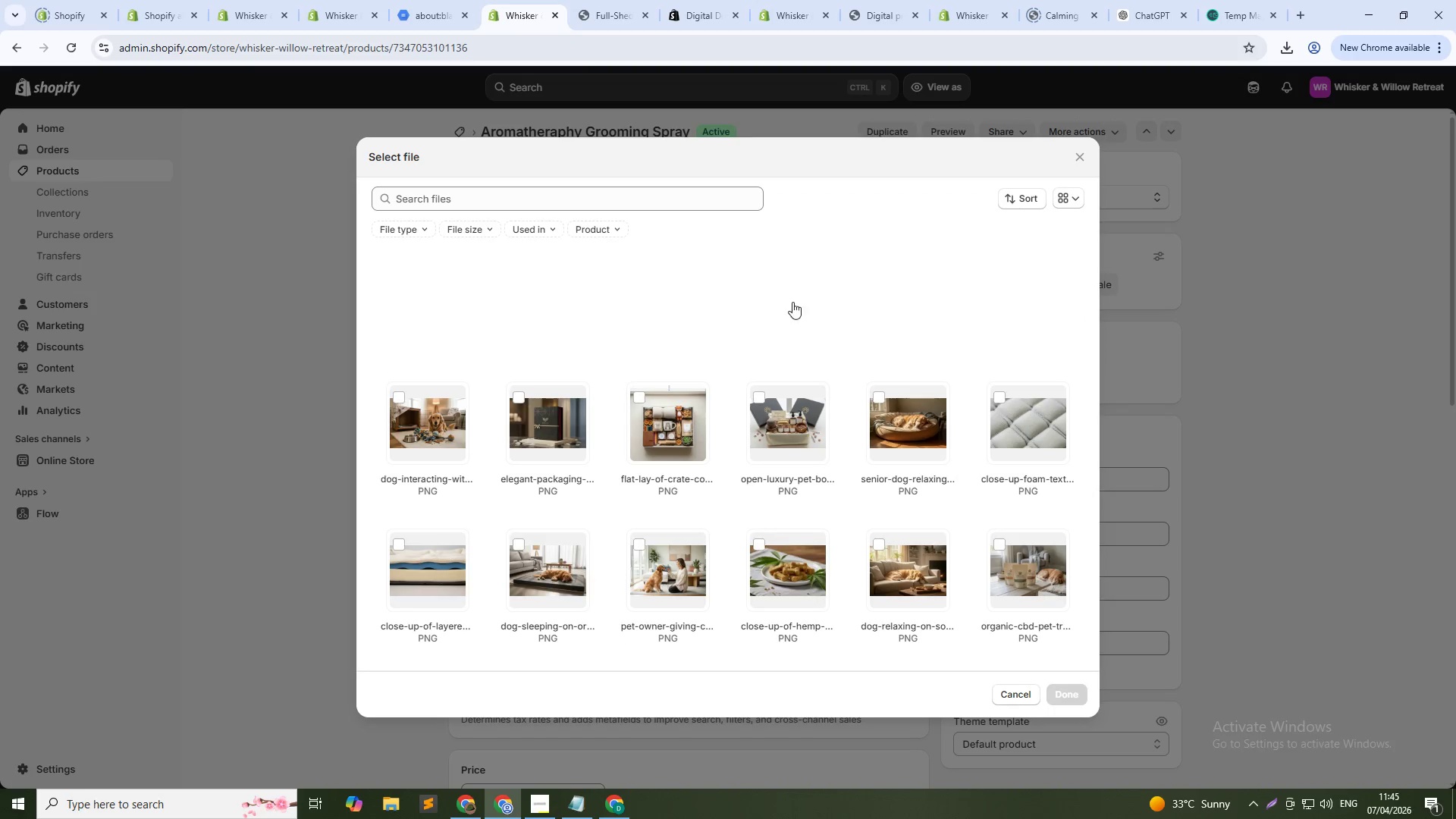 
left_click([778, 293])
 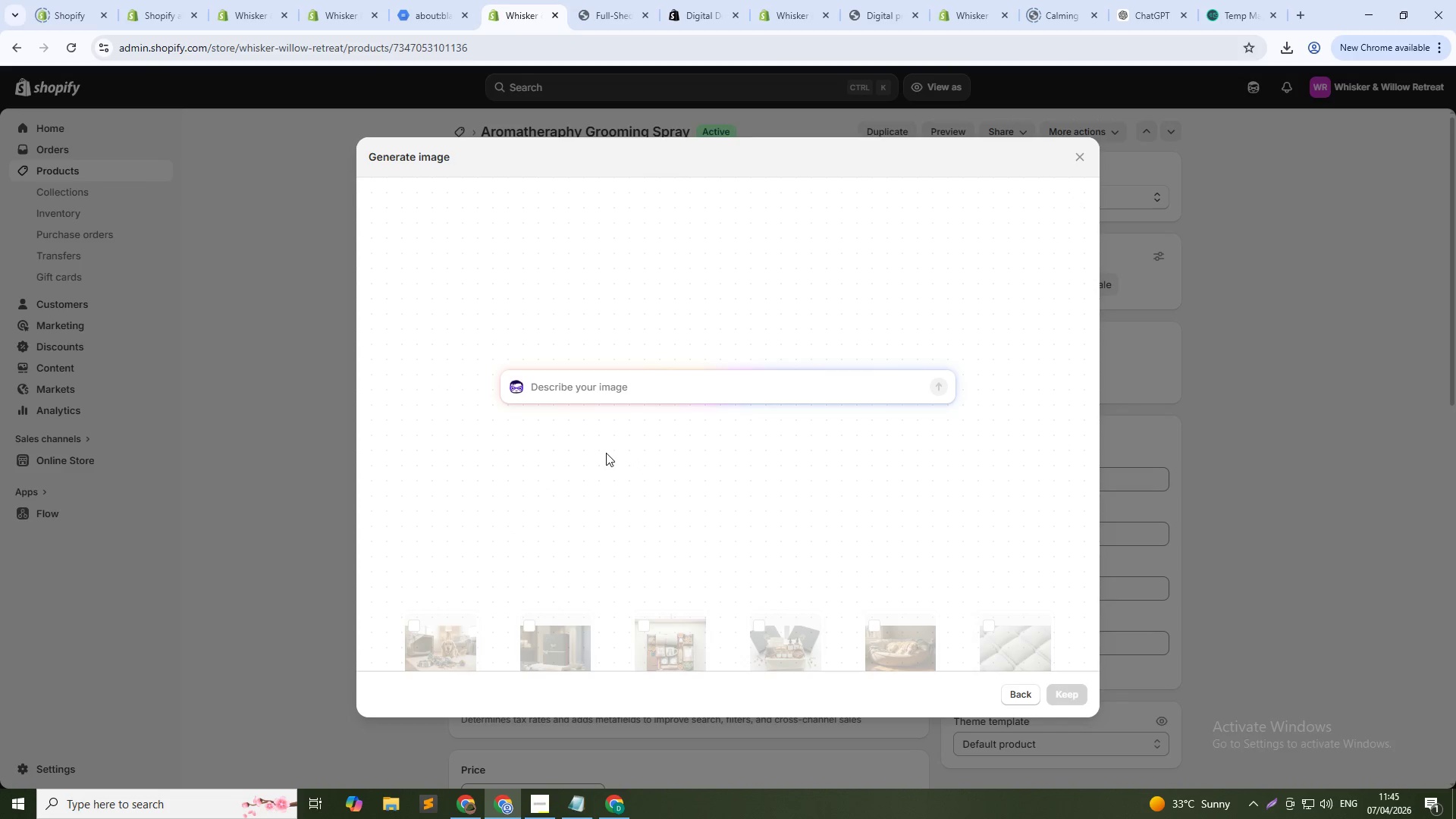 
type(Spray bottle with herbs and natural elements)
 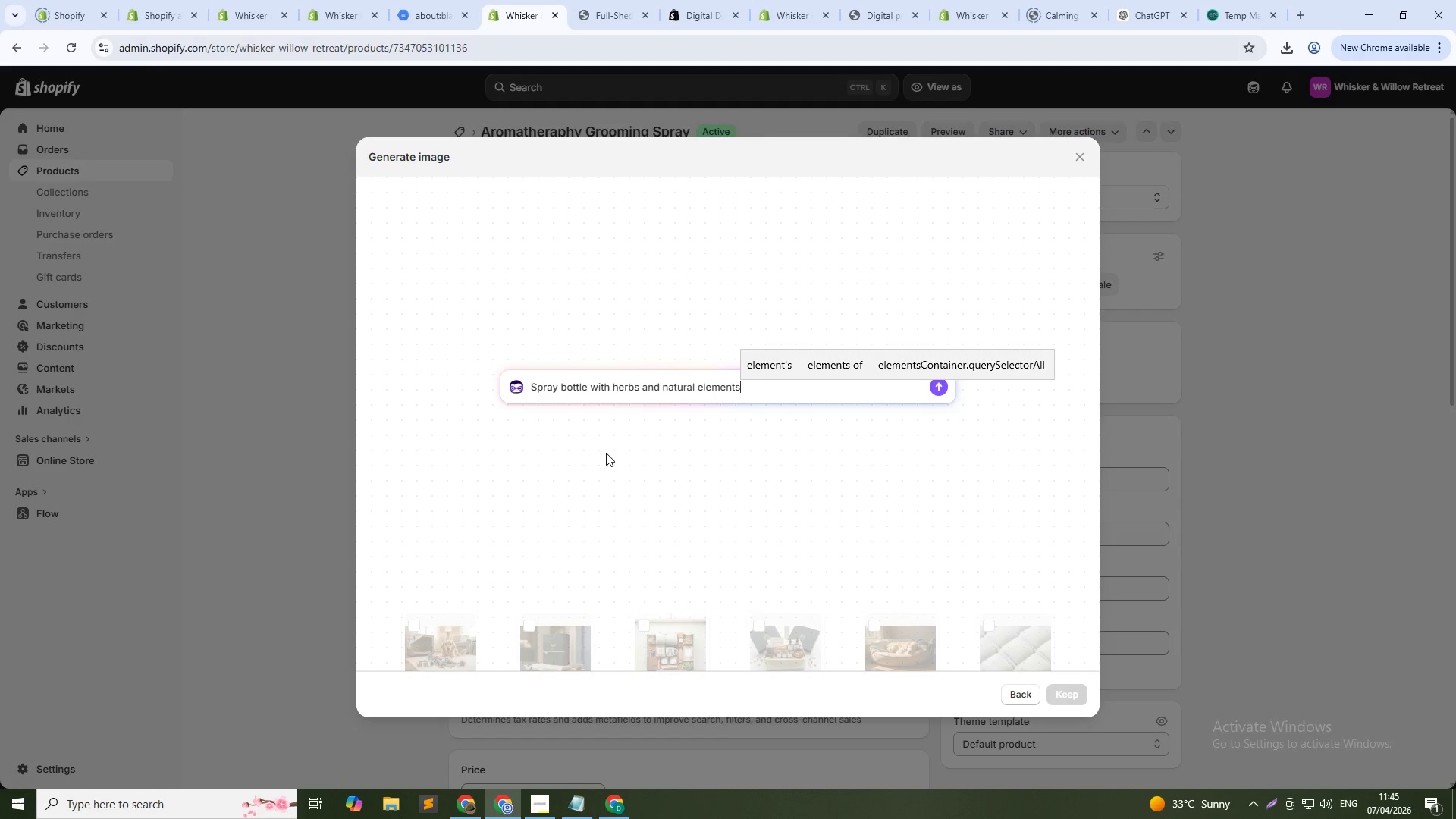 
key(Enter)
 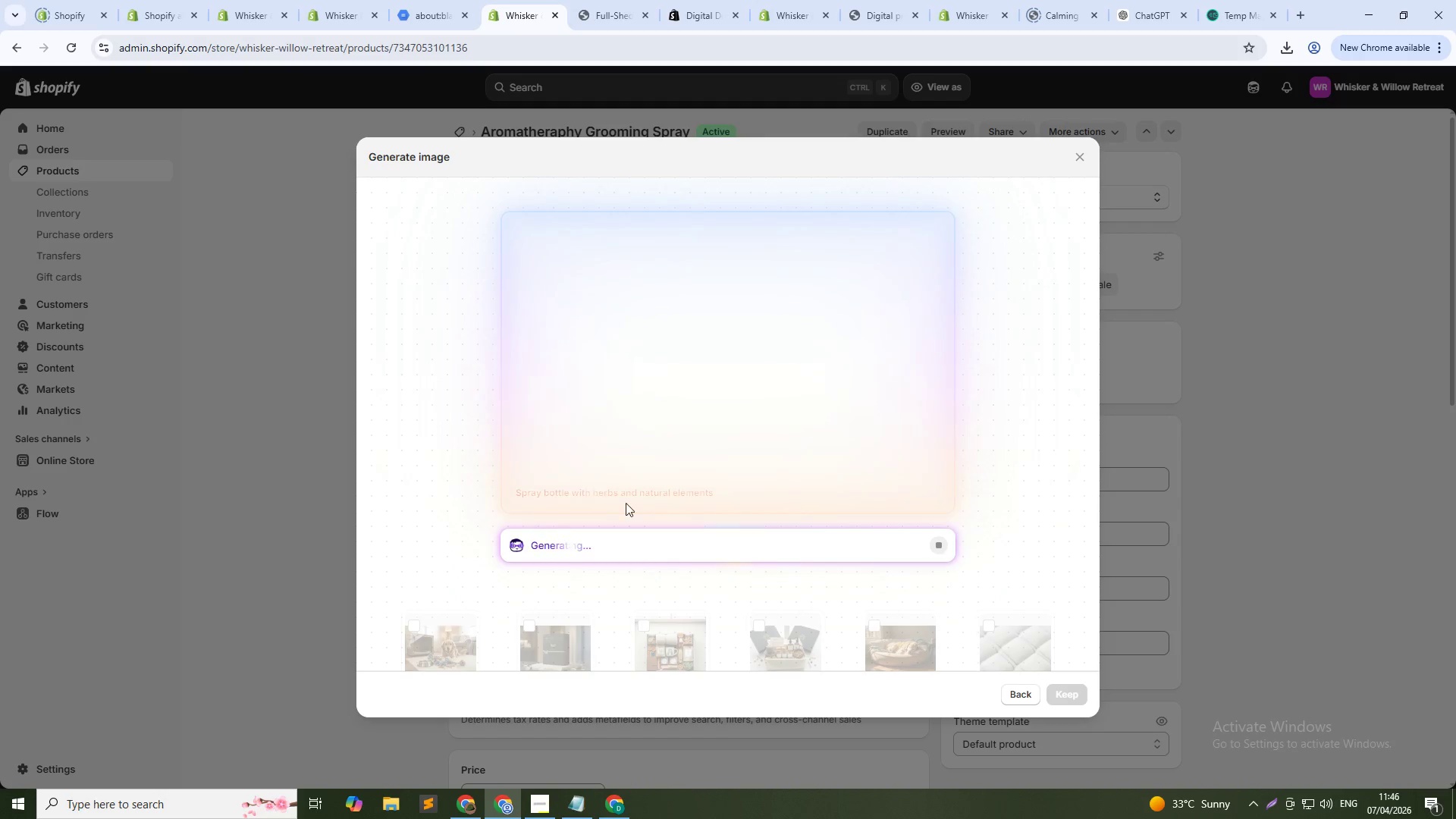 
wait(28.0)
 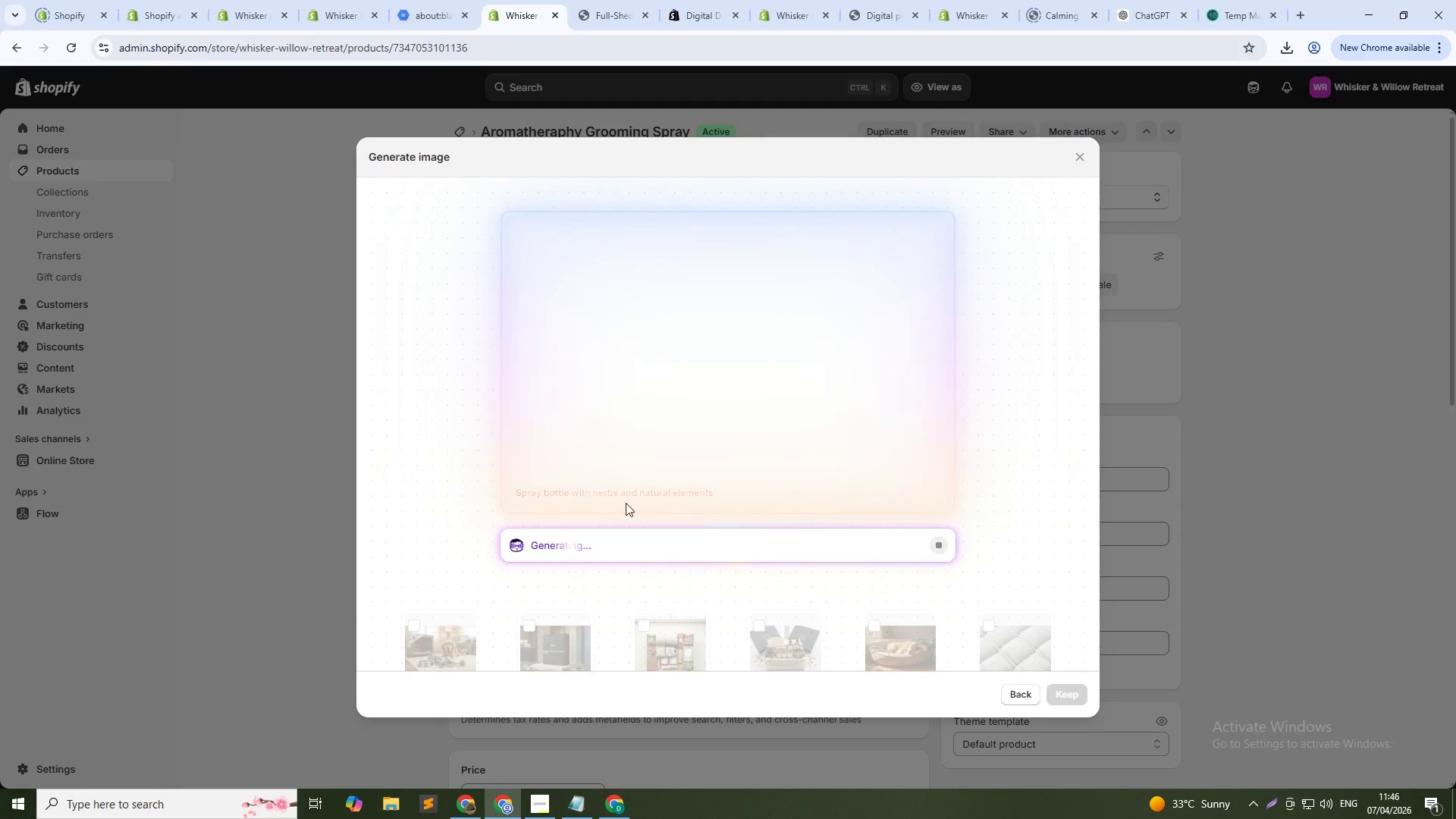 
left_click([1066, 695])
 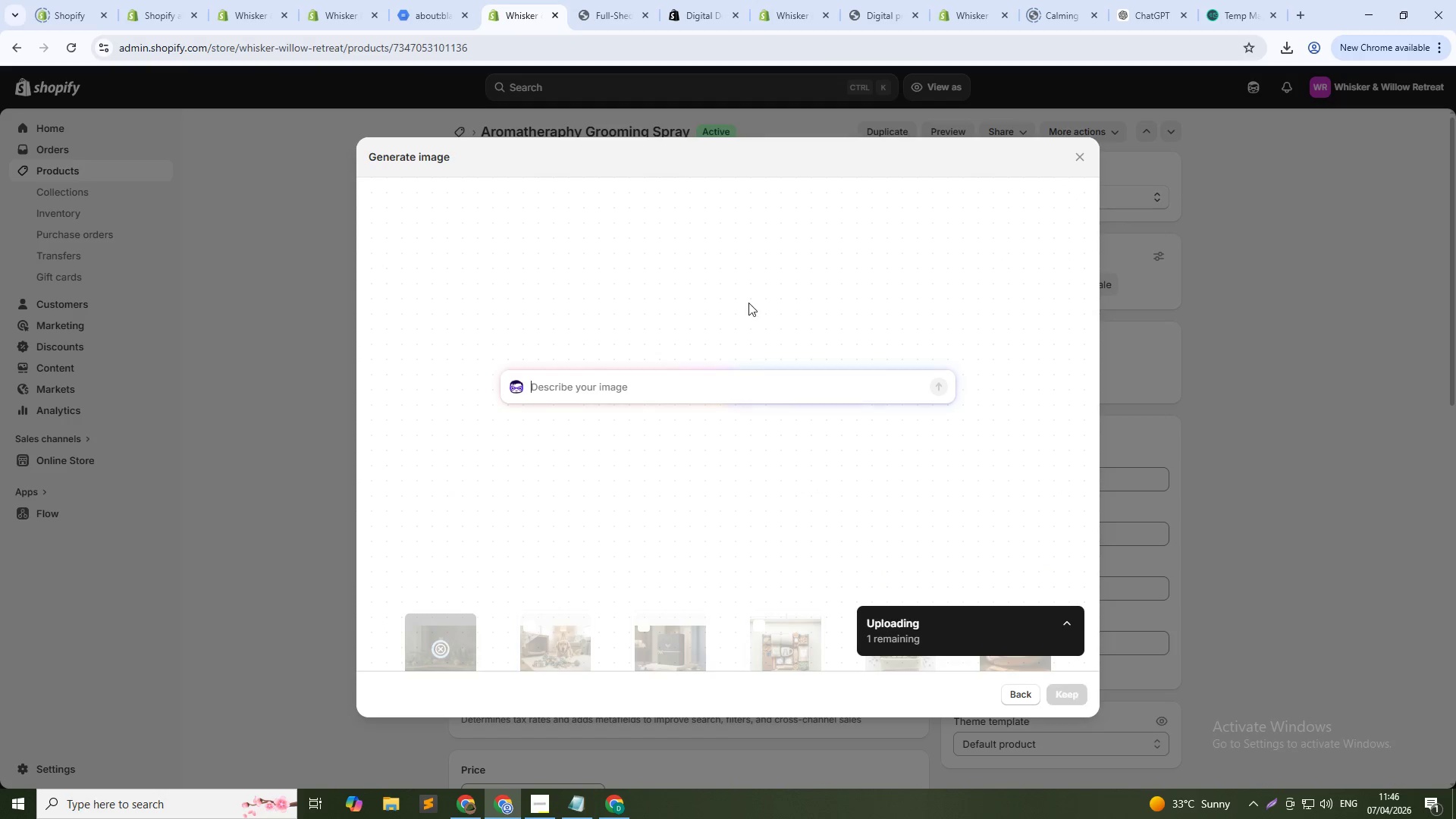 
left_click([707, 393])
 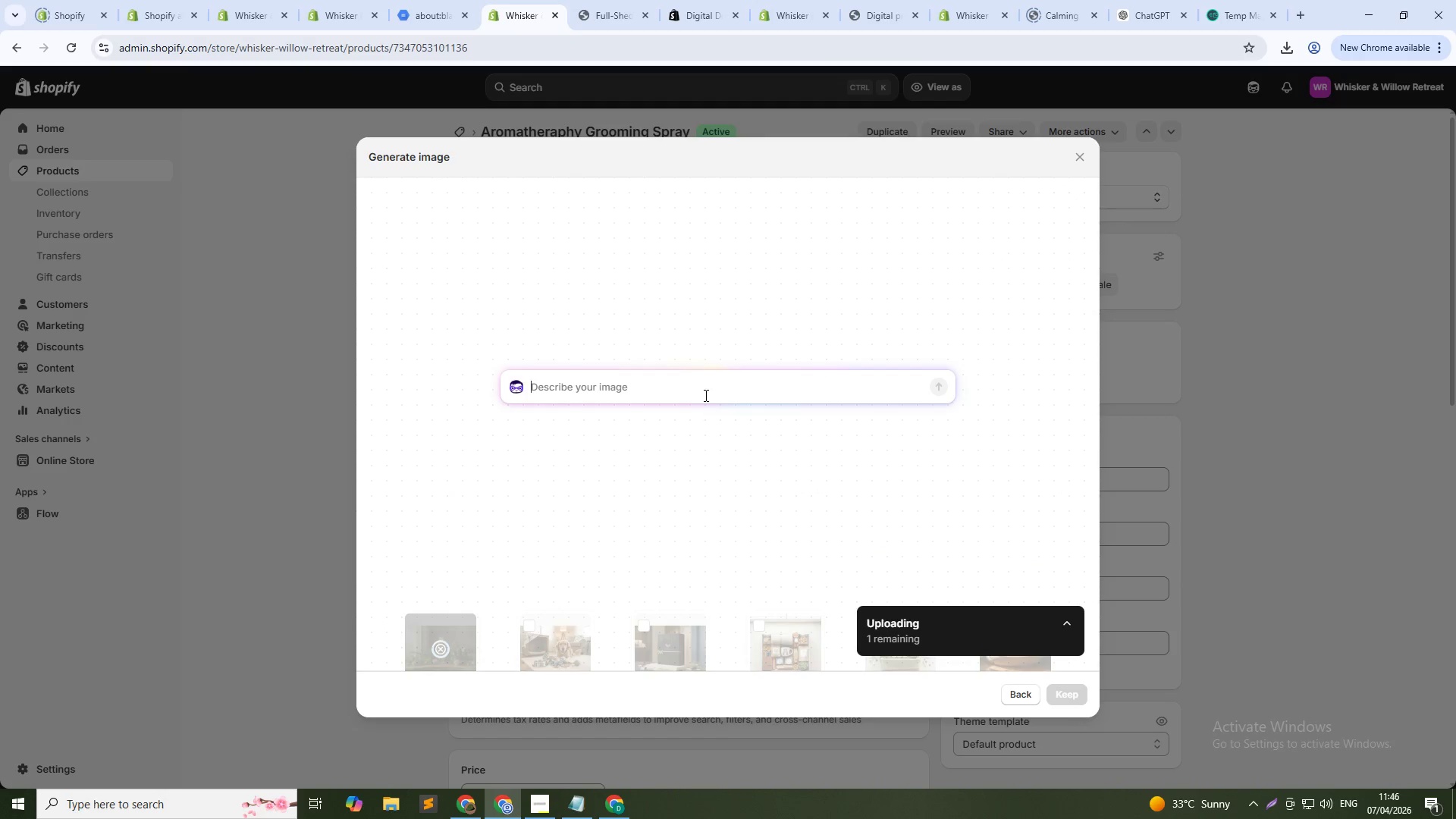 
type(Groomer applying spray on dog)
 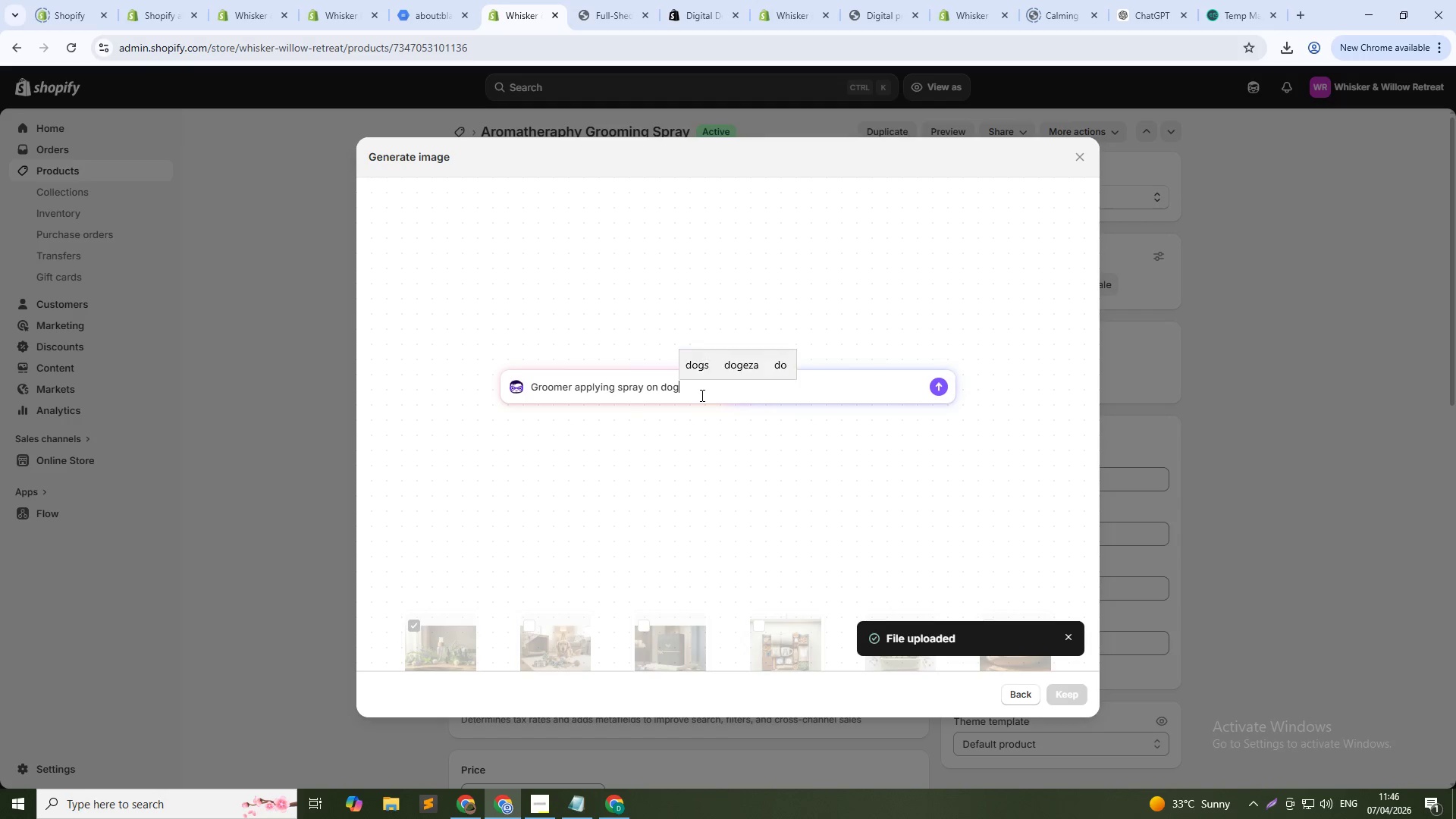 
key(Enter)
 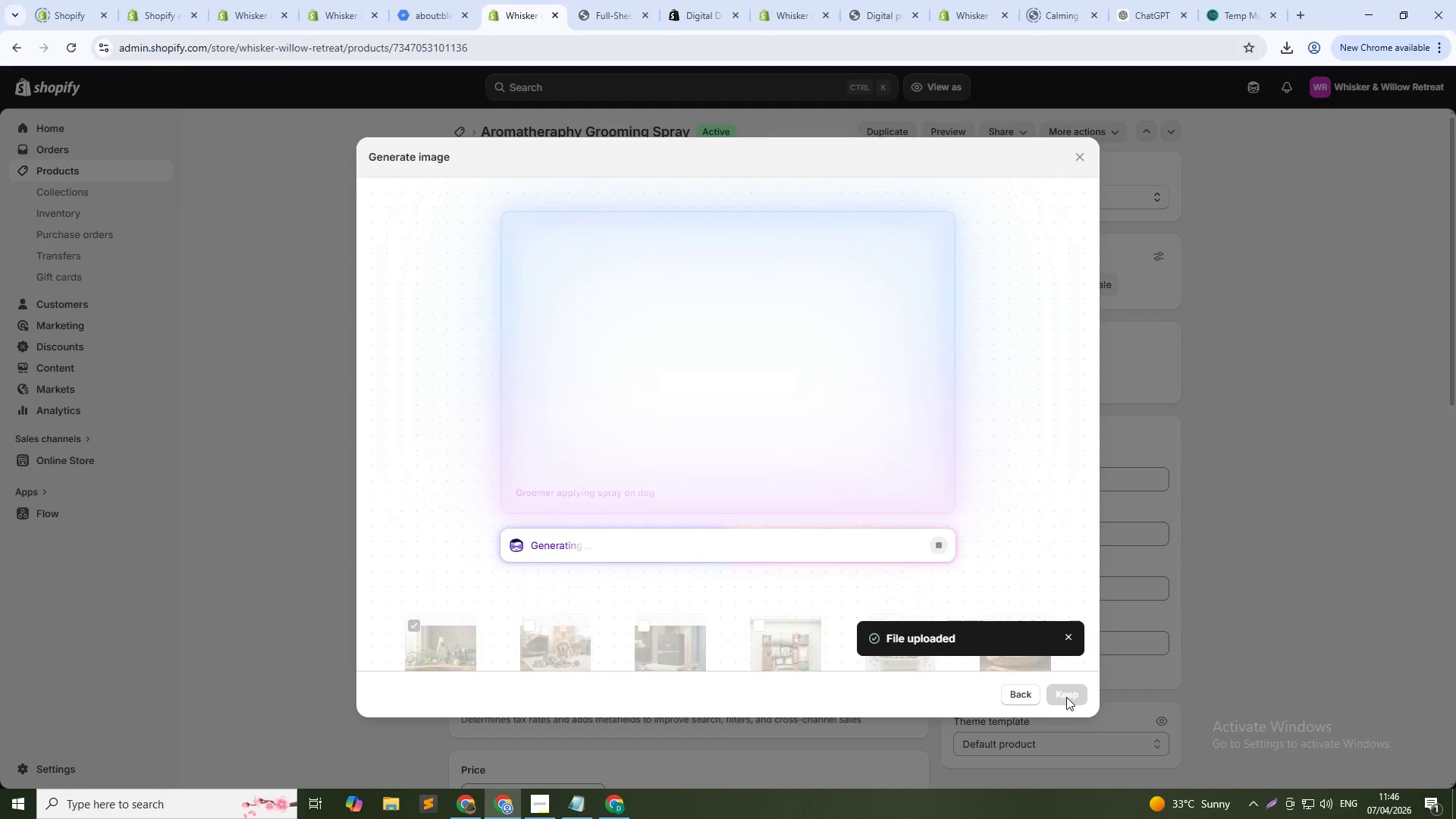 
wait(32.47)
 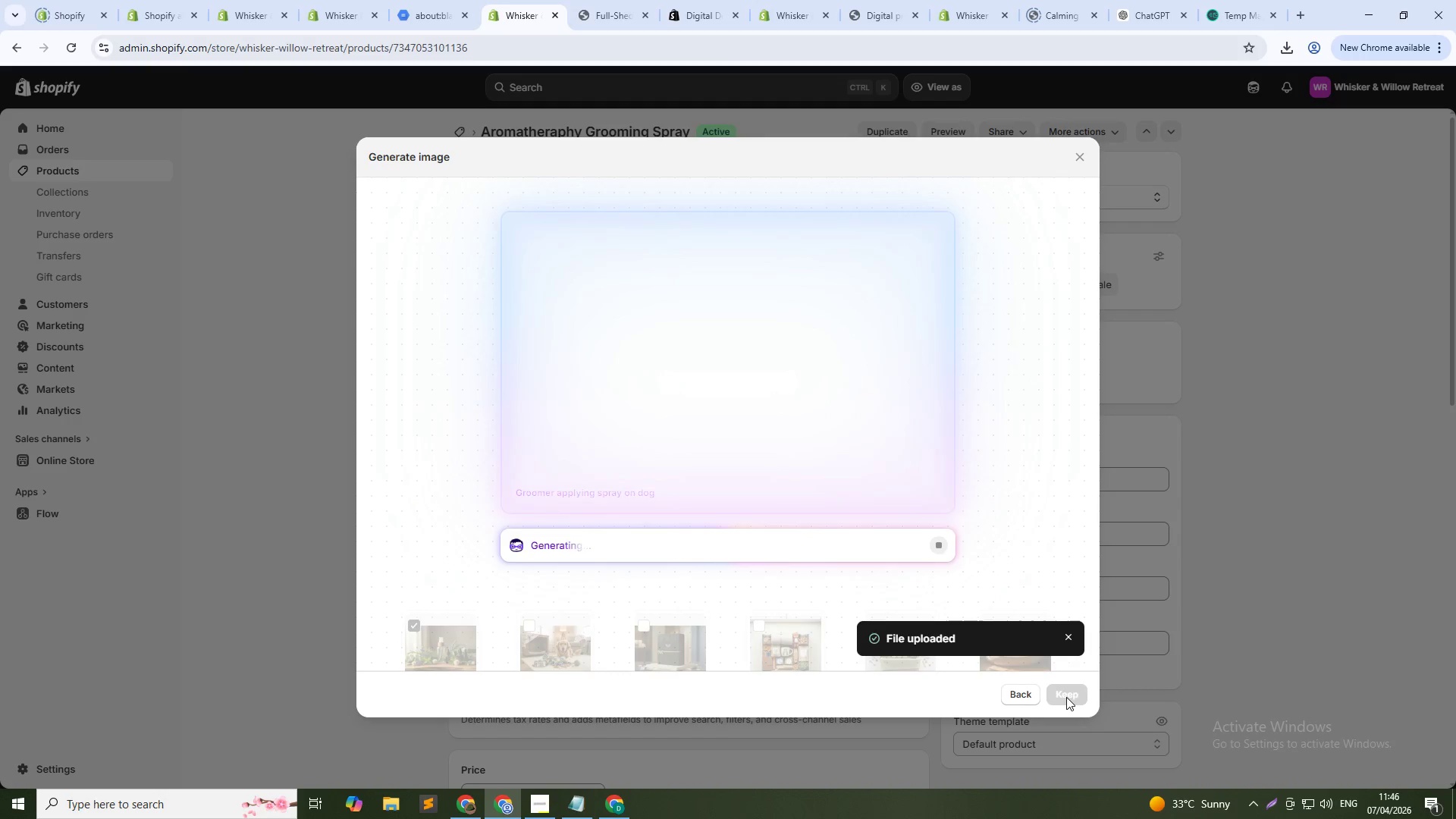 
left_click([1066, 697])
 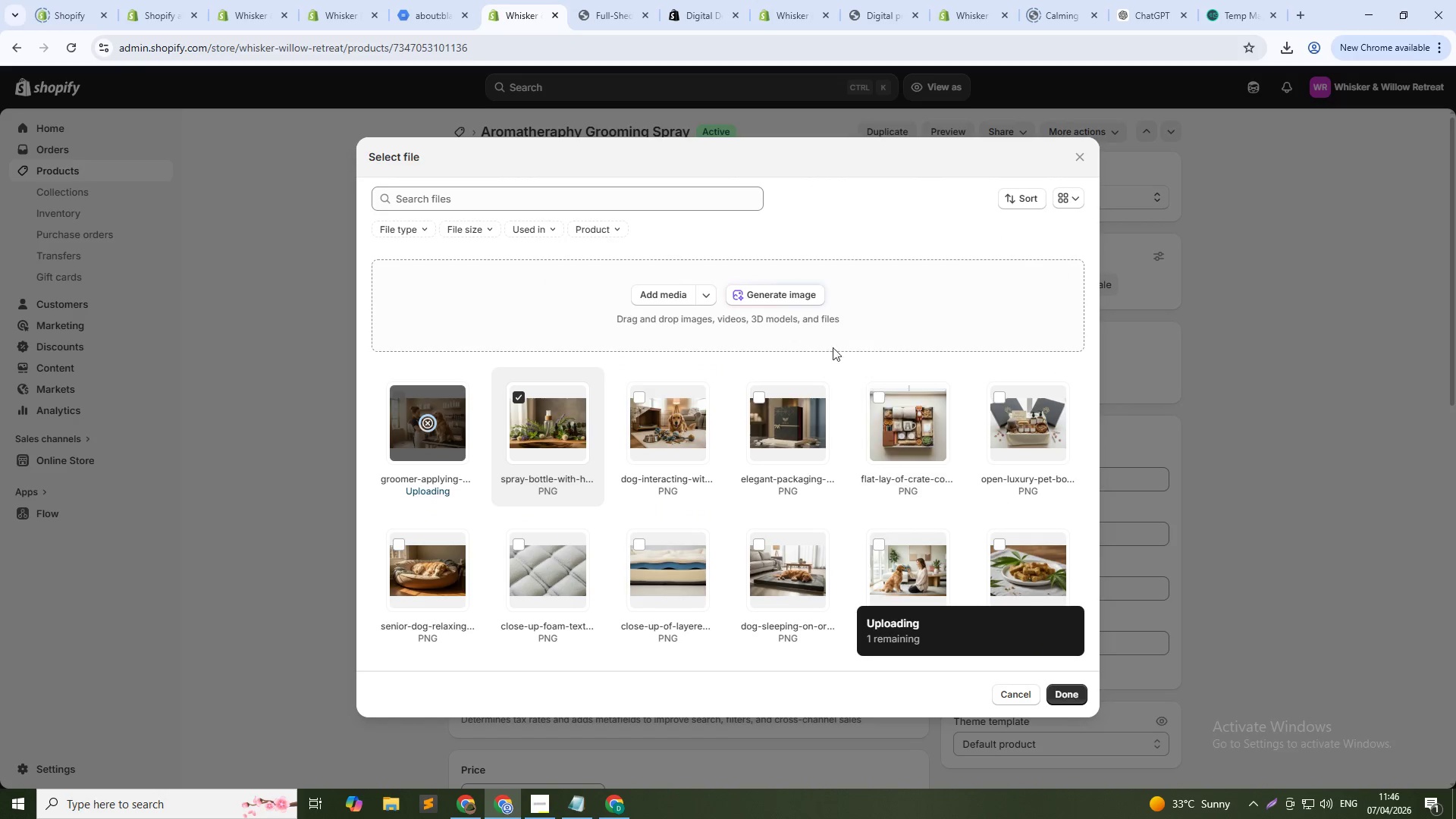 
left_click([803, 291])
 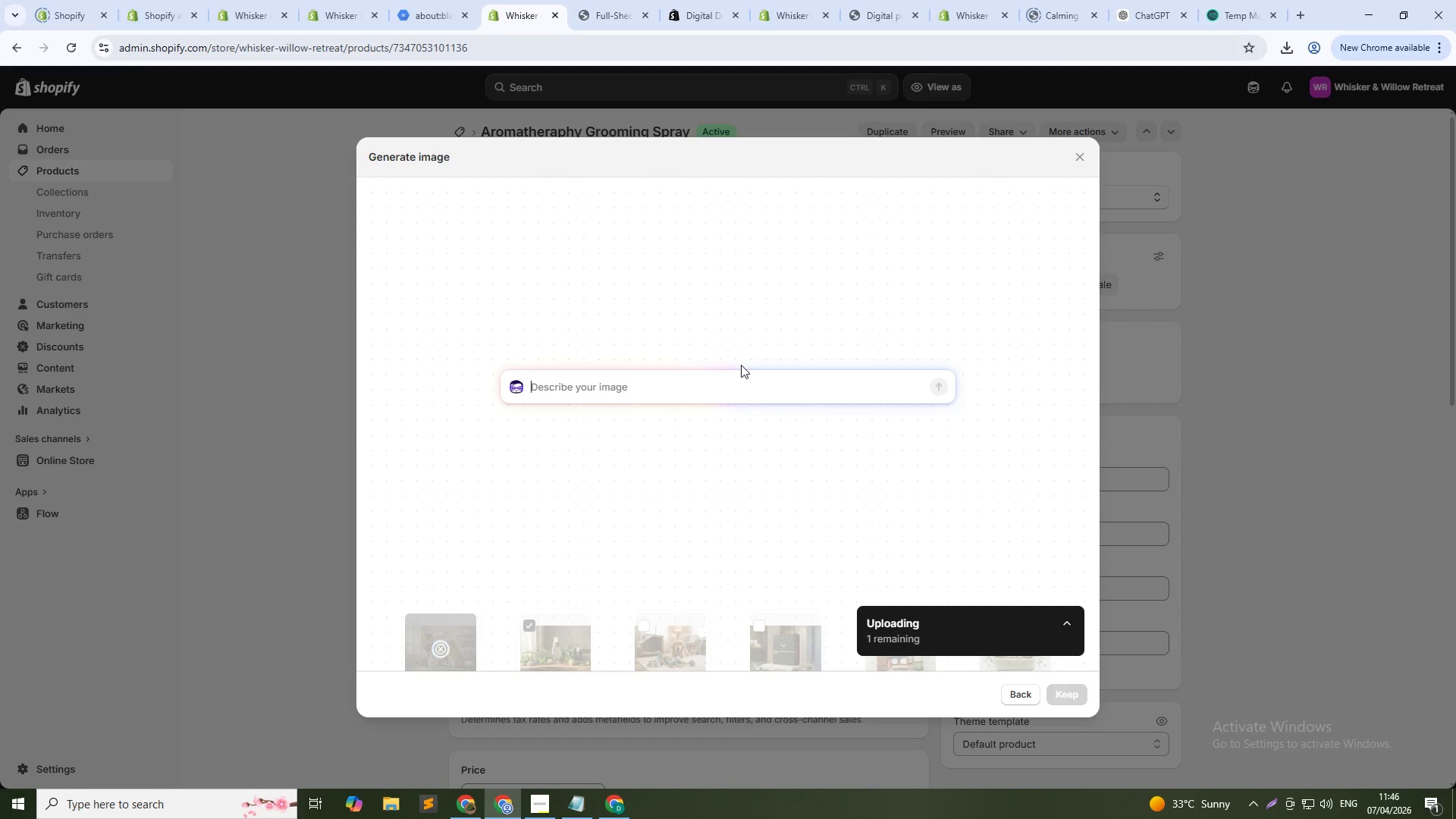 
type(Minimal luxury product shot)
 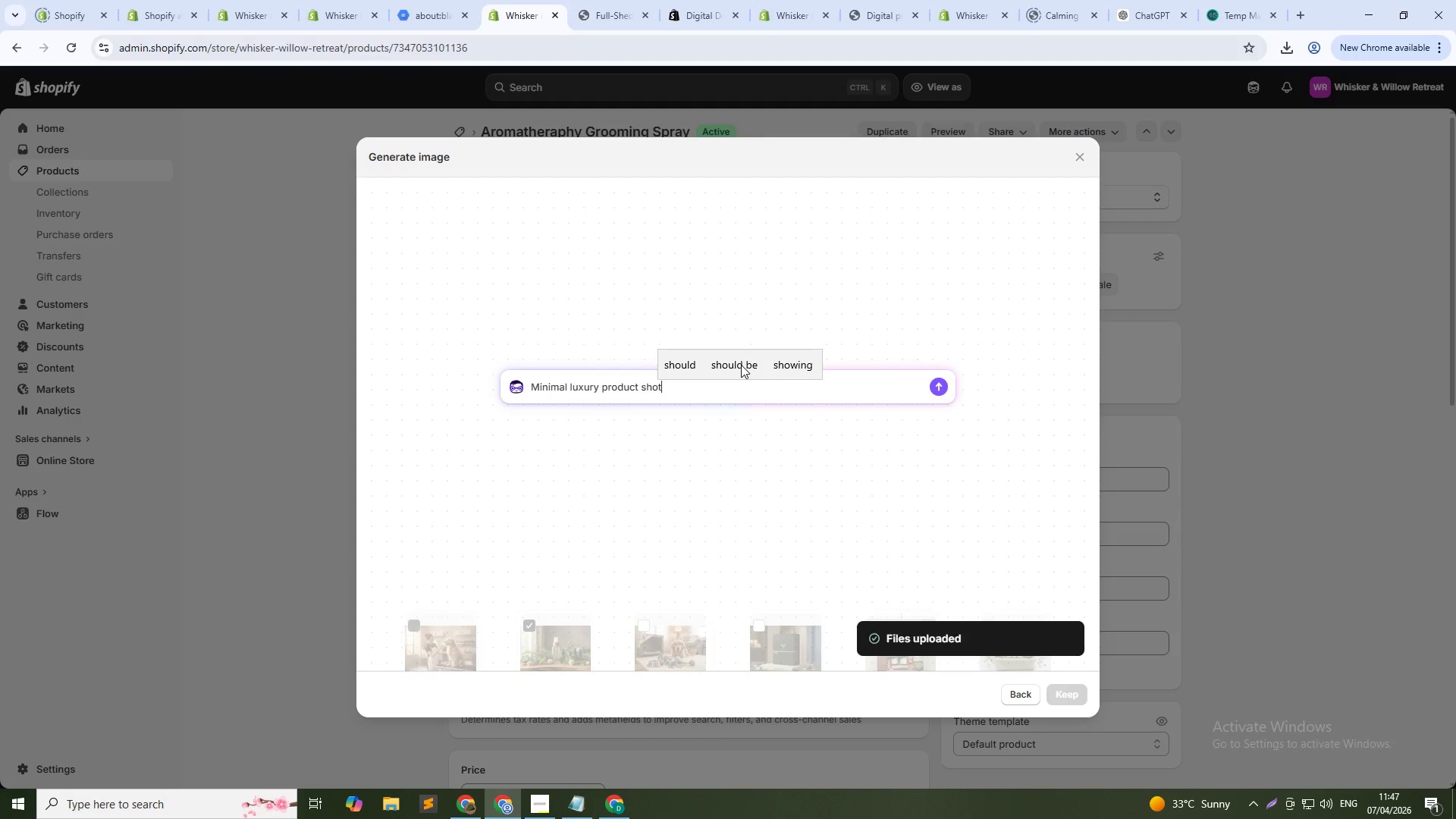 
key(Enter)
 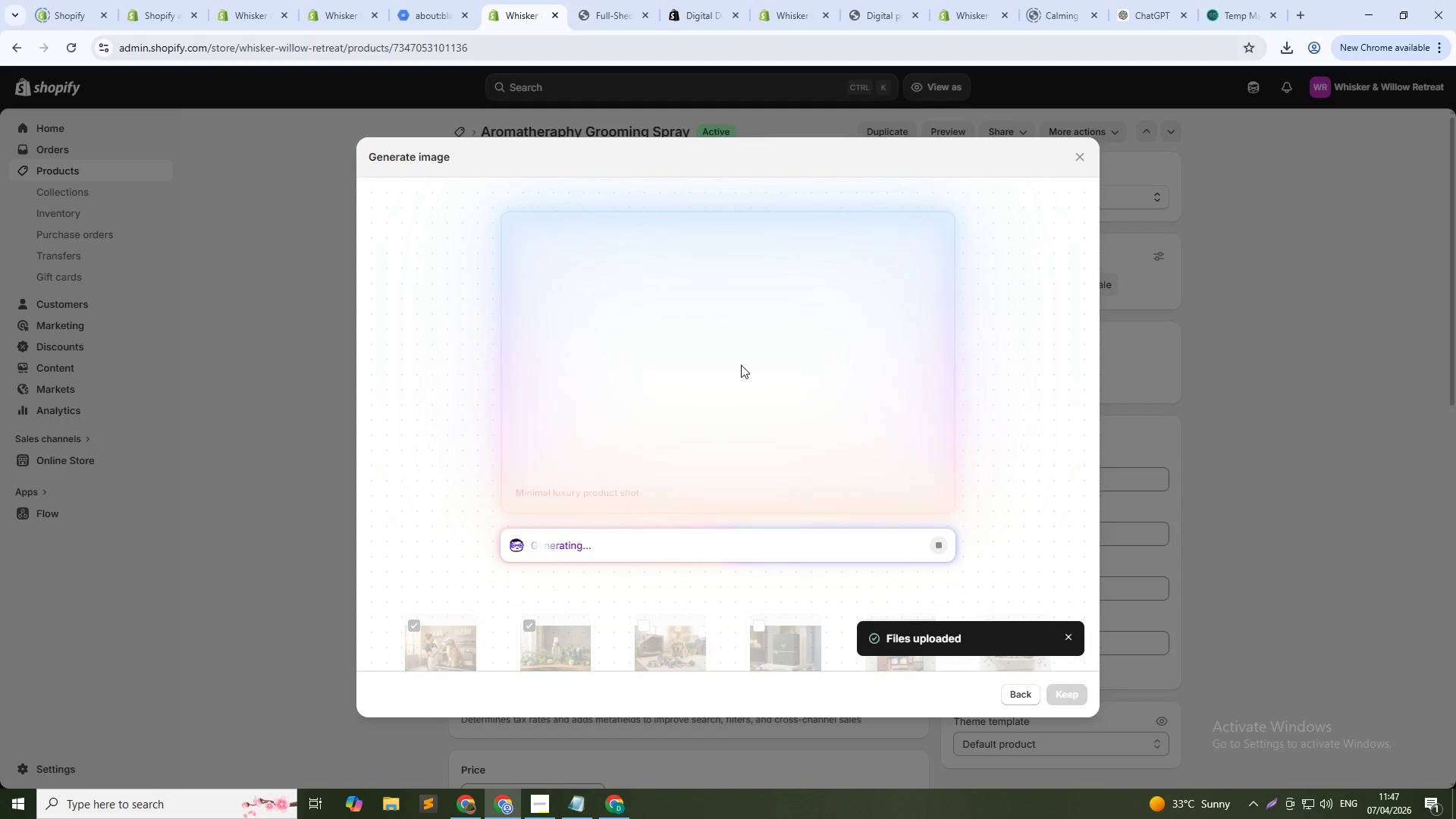 
key(Alt+AltLeft)
 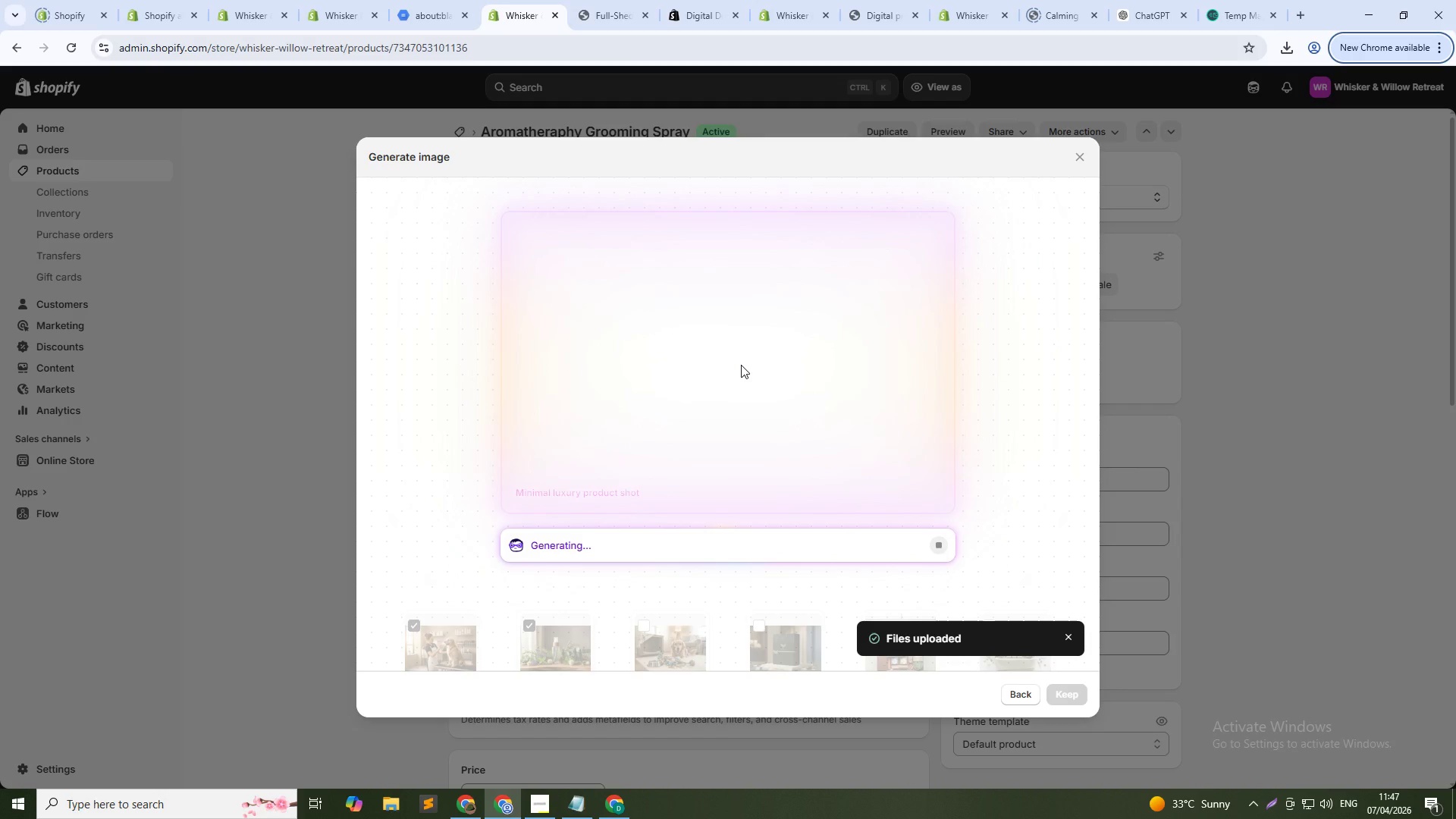 
key(Alt+AltLeft)
 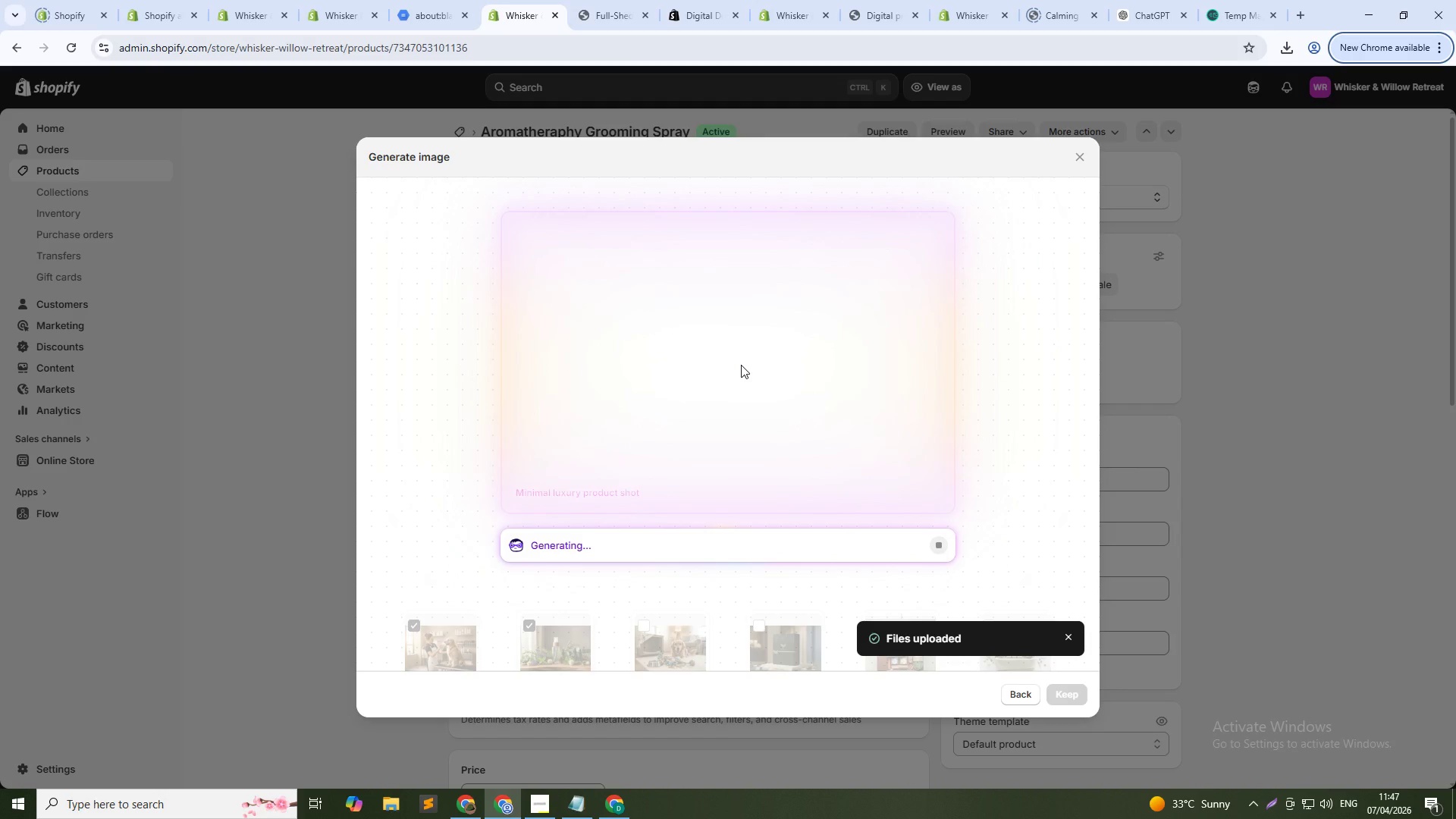 
key(Alt+Tab)